 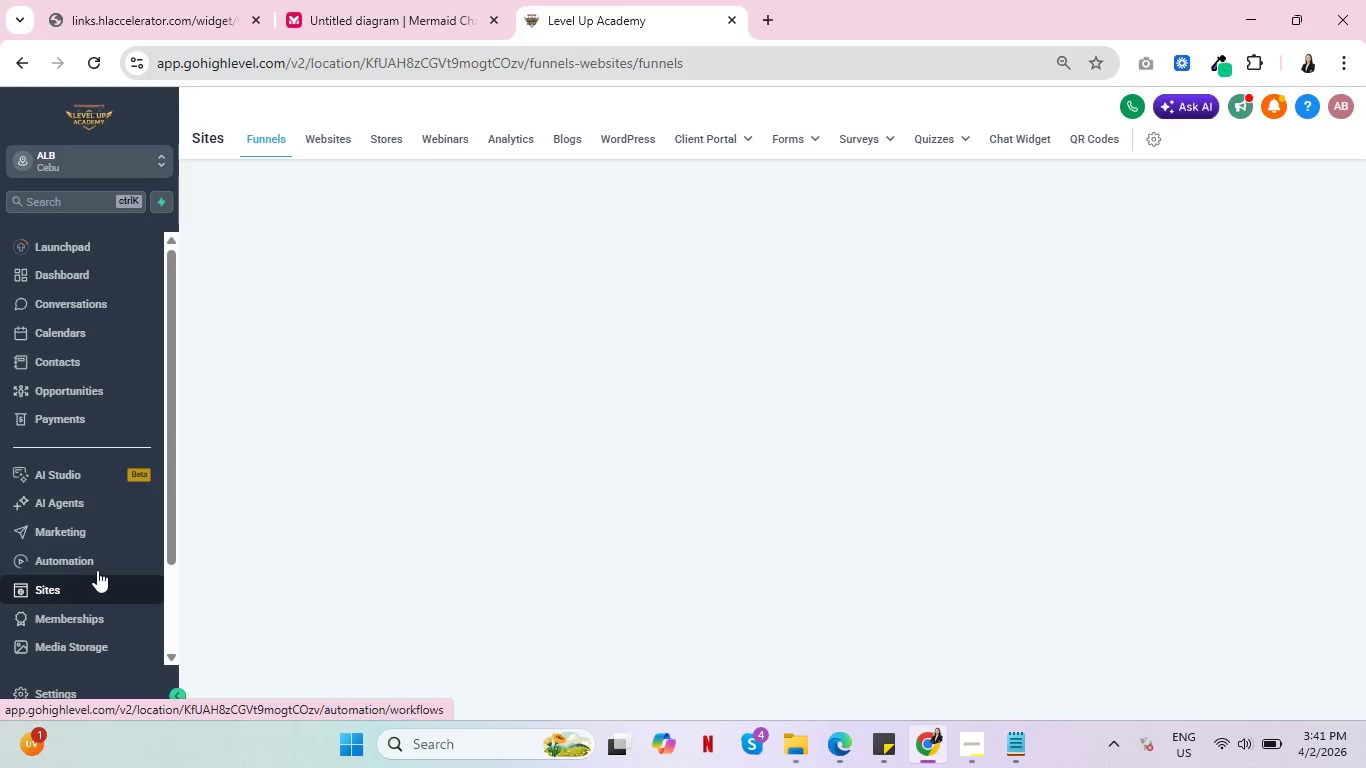 
scroll: coordinate [94, 550], scroll_direction: down, amount: 3.0
 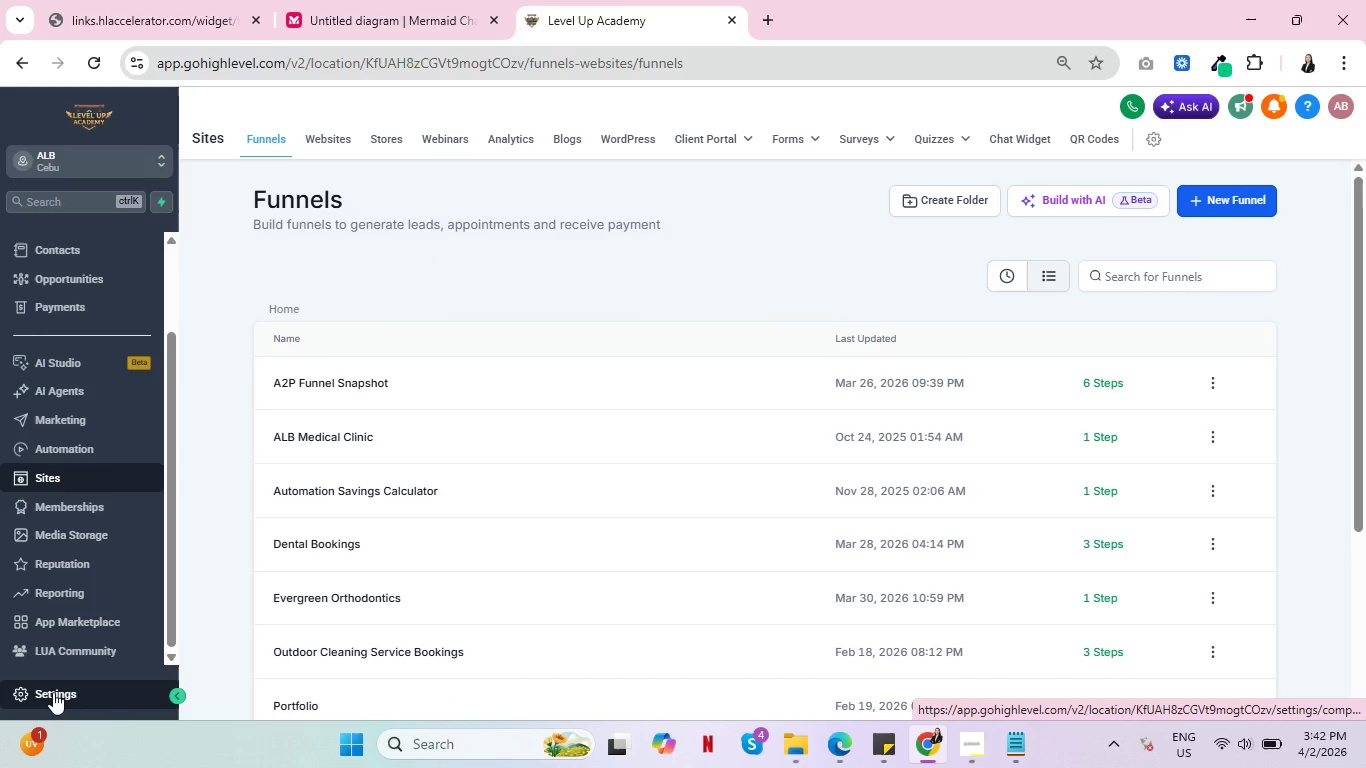 
left_click([53, 692])
 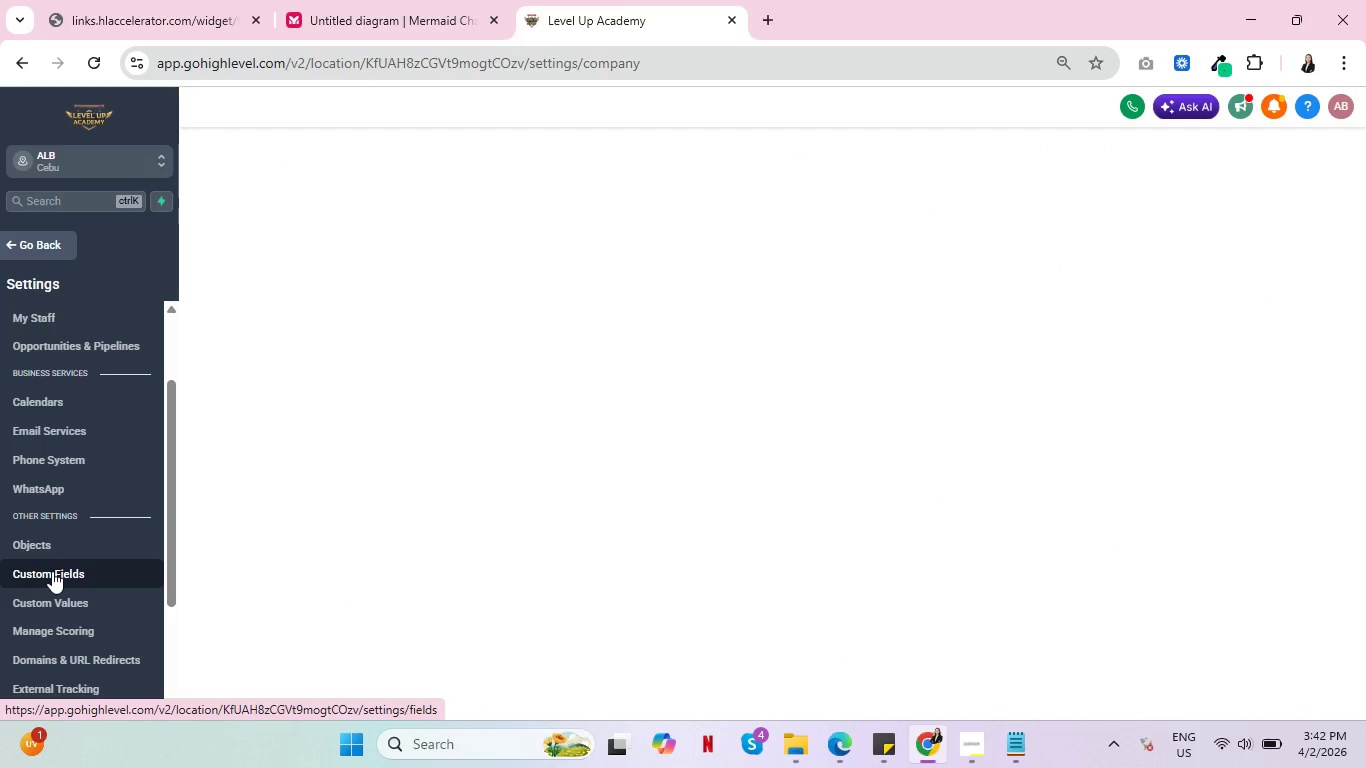 
left_click([52, 571])
 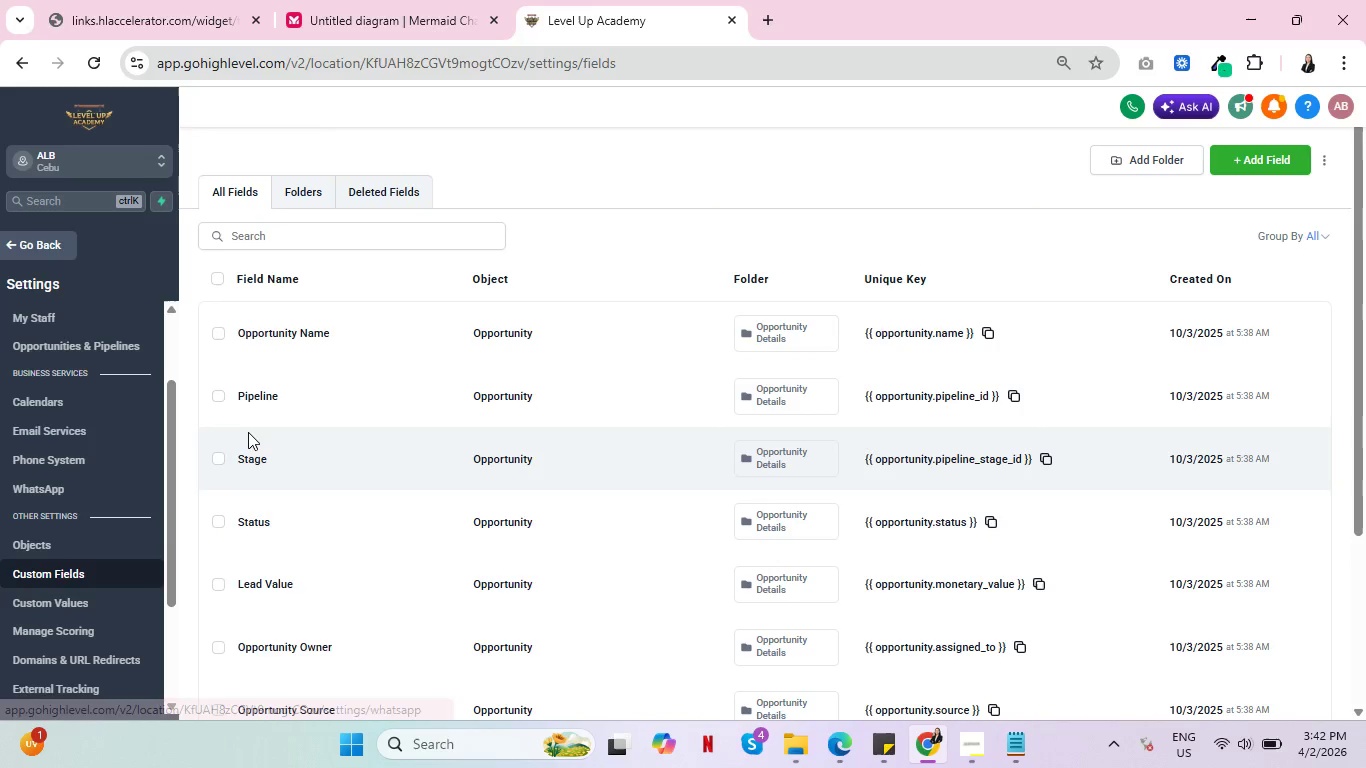 
wait(8.02)
 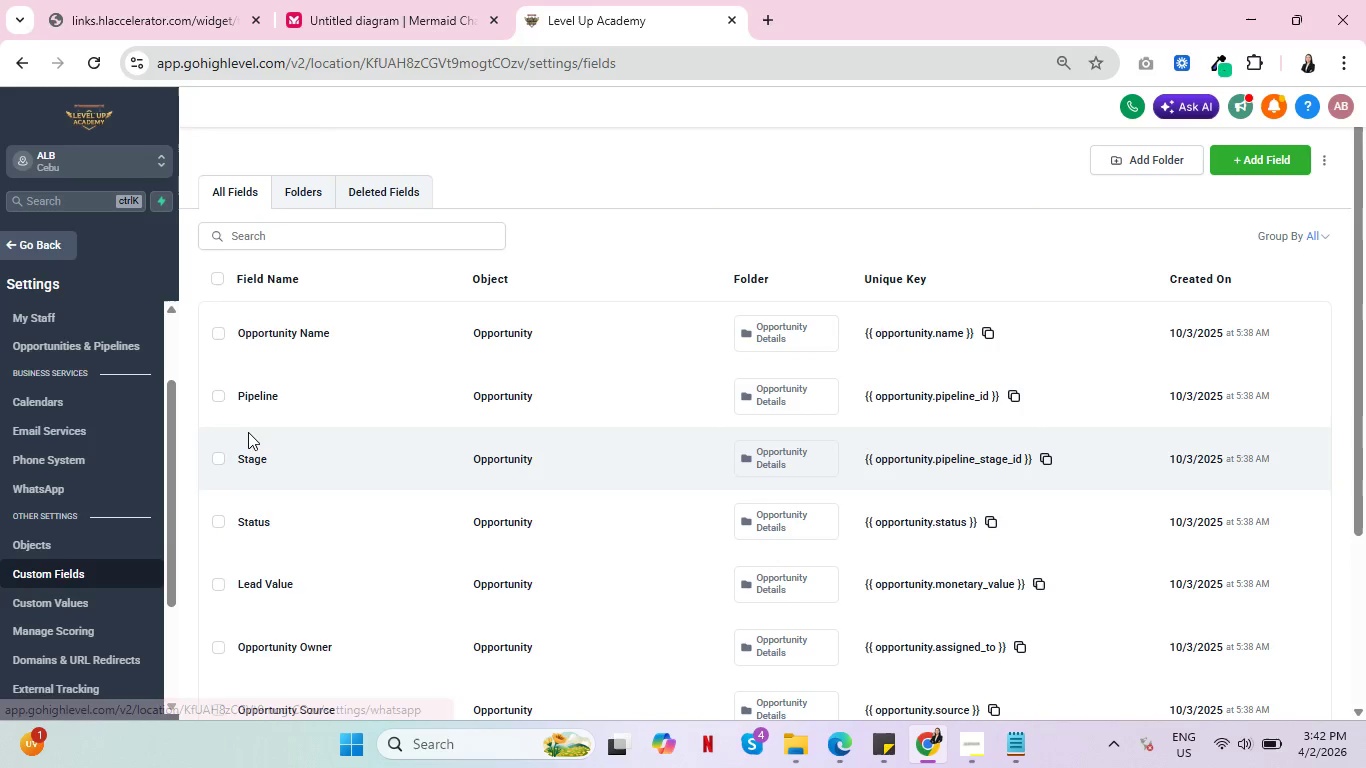 
left_click([1284, 154])
 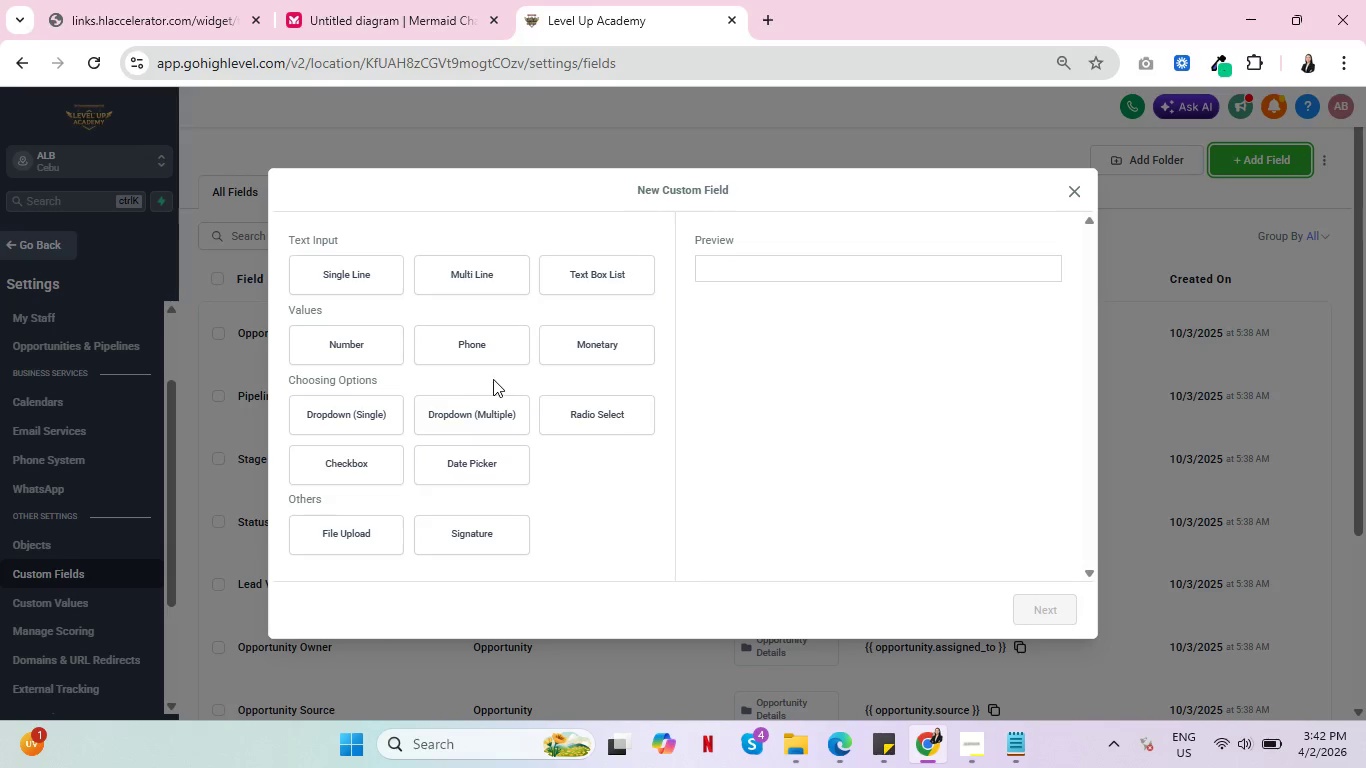 
wait(7.36)
 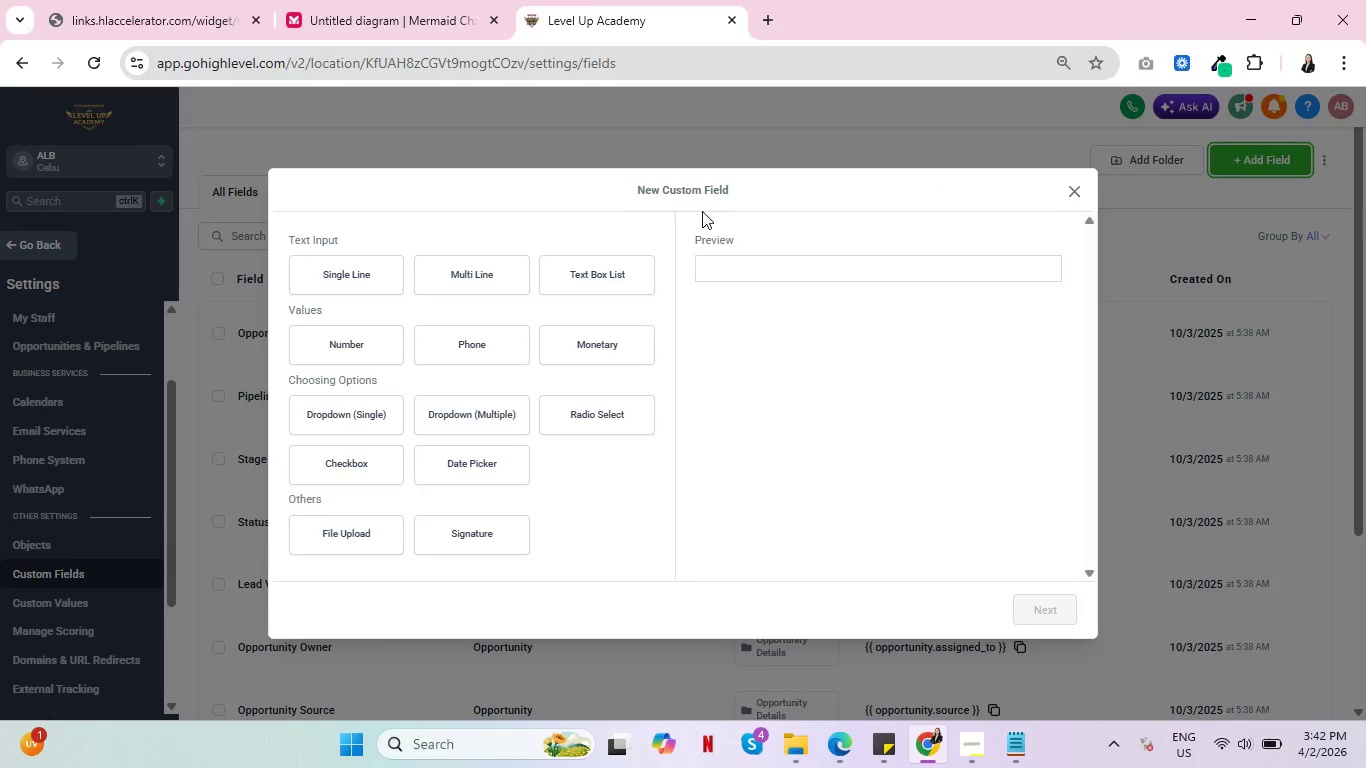 
left_click([451, 460])
 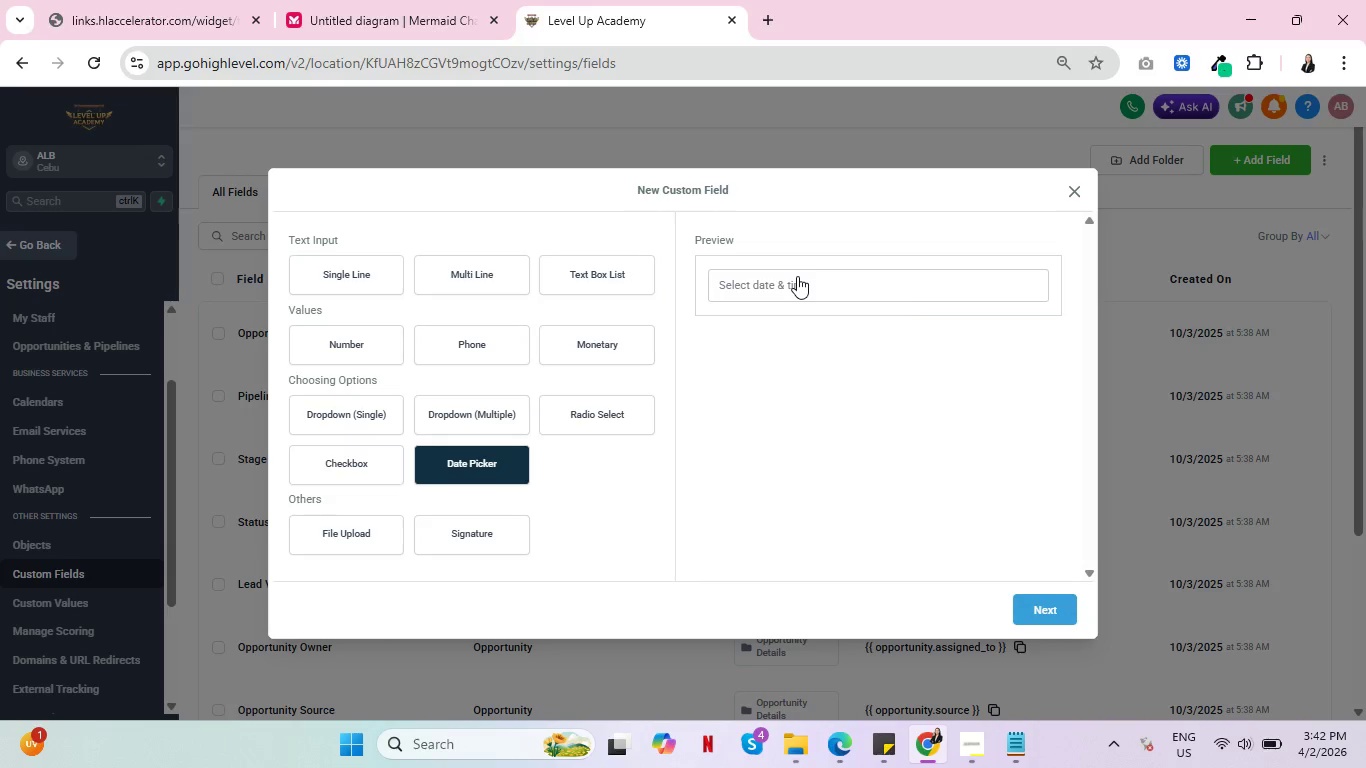 
left_click([797, 276])
 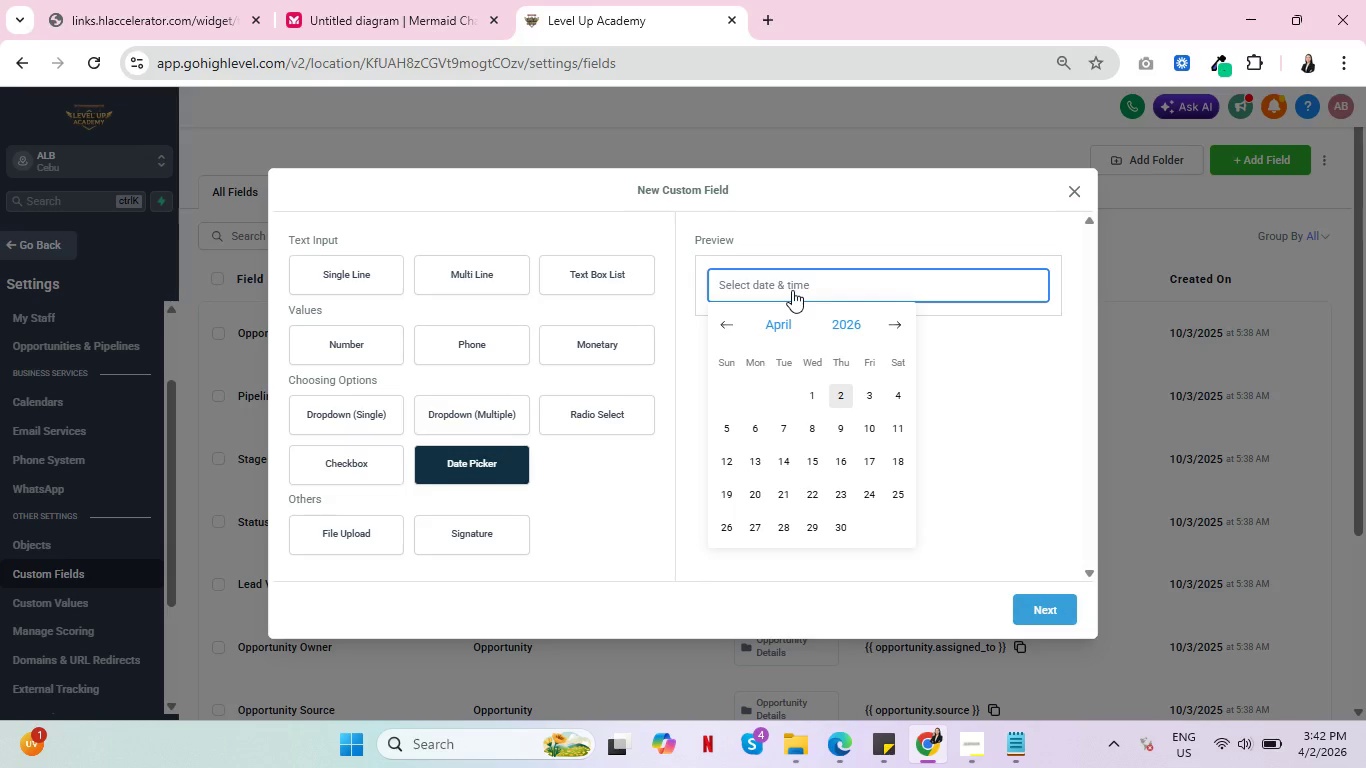 
wait(12.92)
 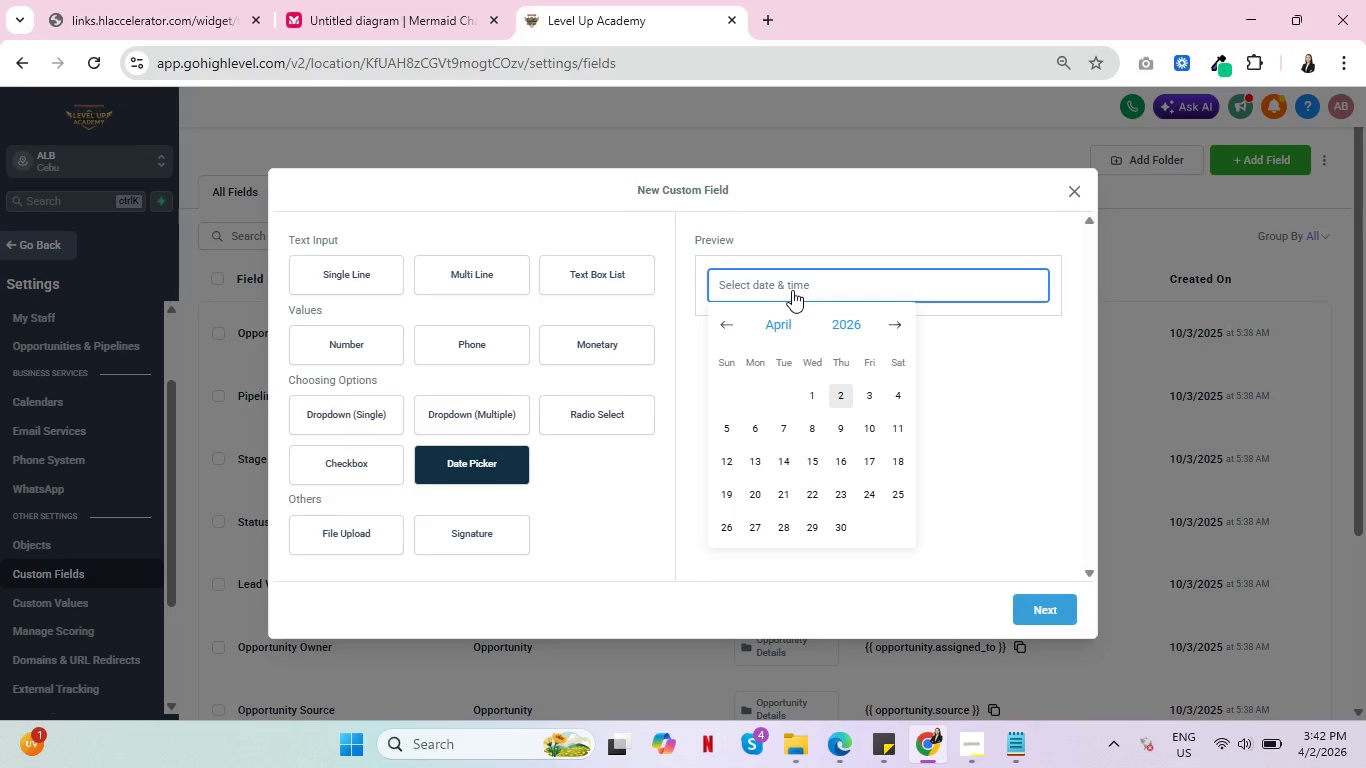 
left_click([573, 493])
 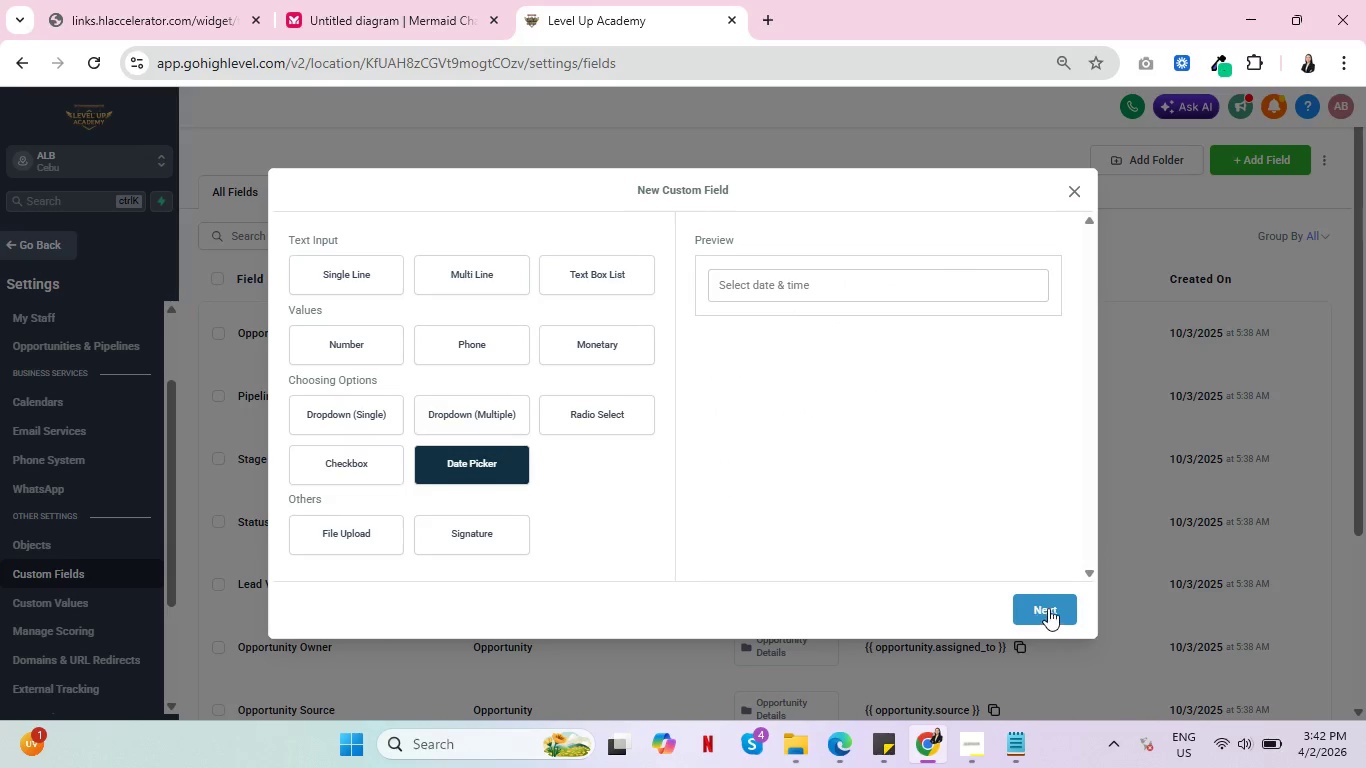 
left_click([1048, 608])
 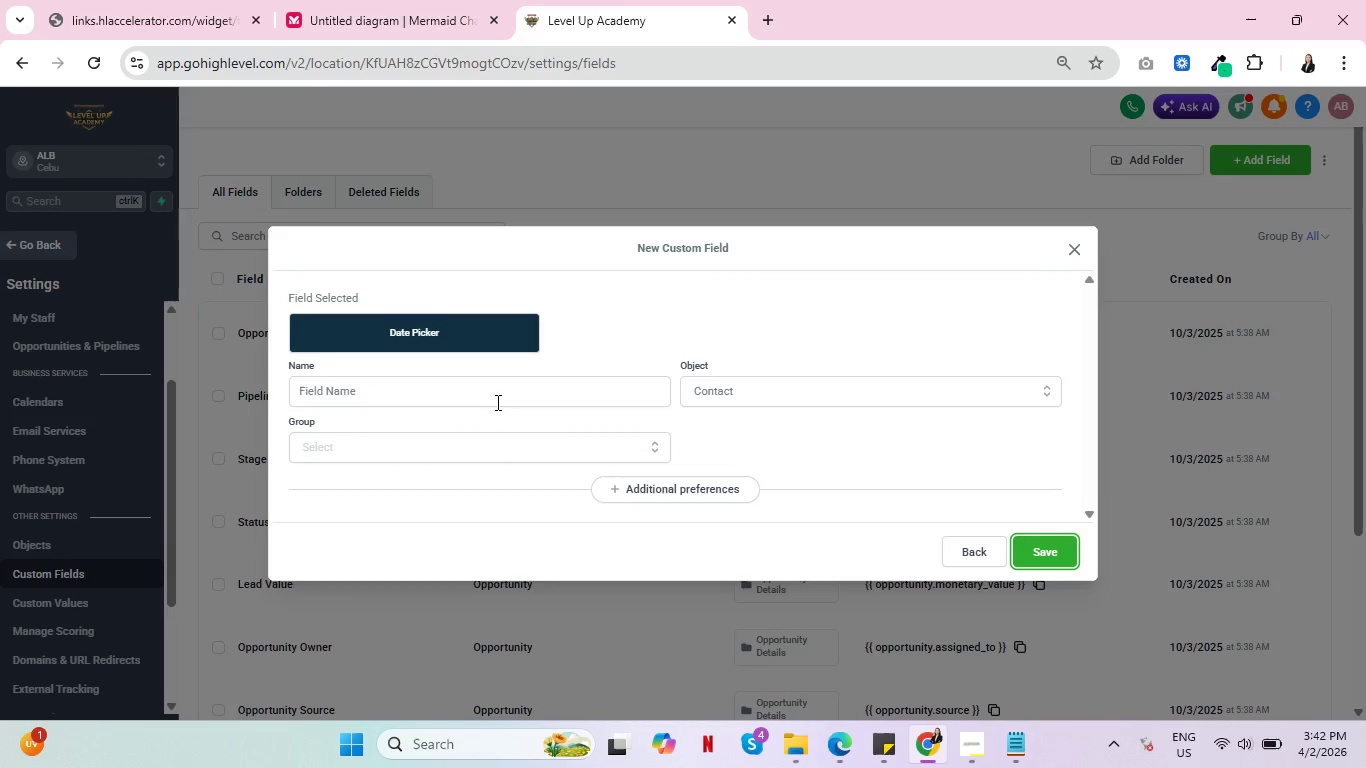 
left_click([496, 400])
 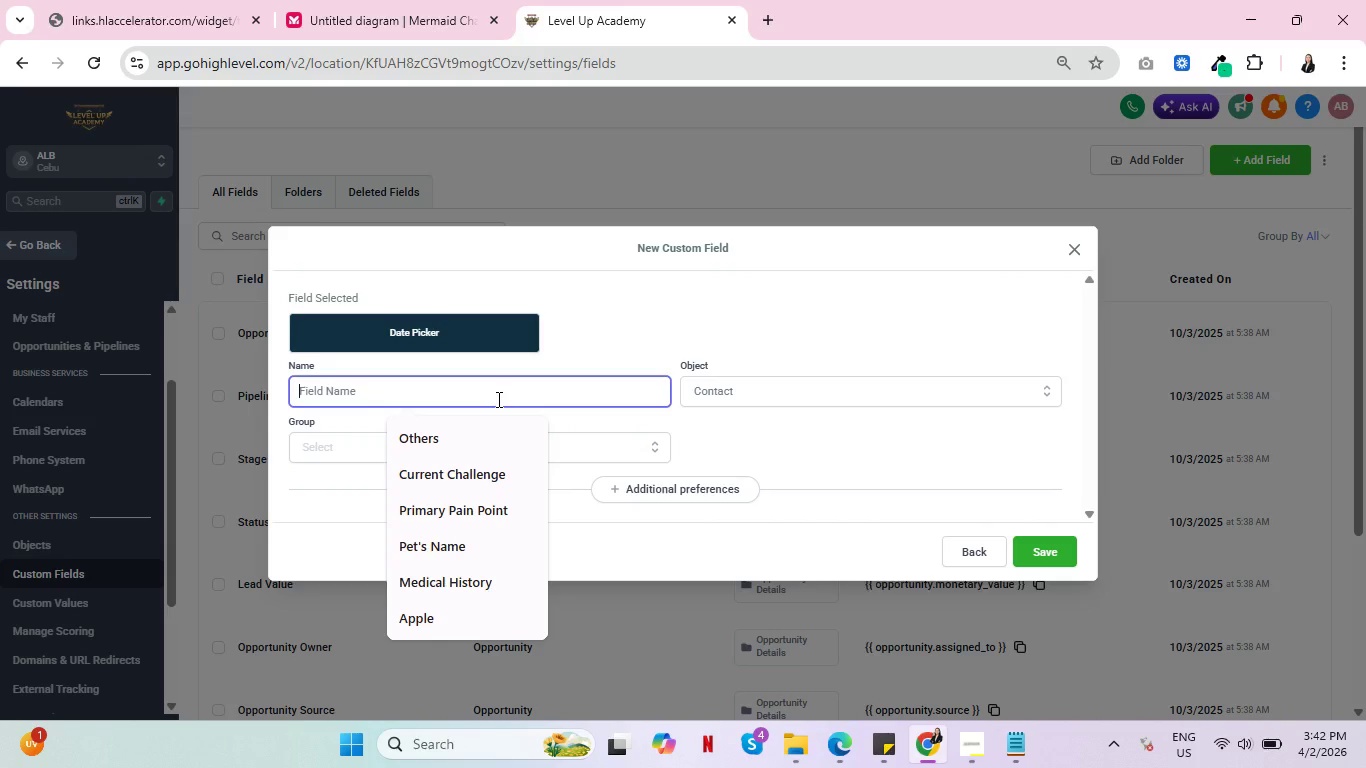 
type(Last Checked--)
key(Backspace)
key(Backspace)
key(Backspace)
key(Backspace)
type(-in Date)
 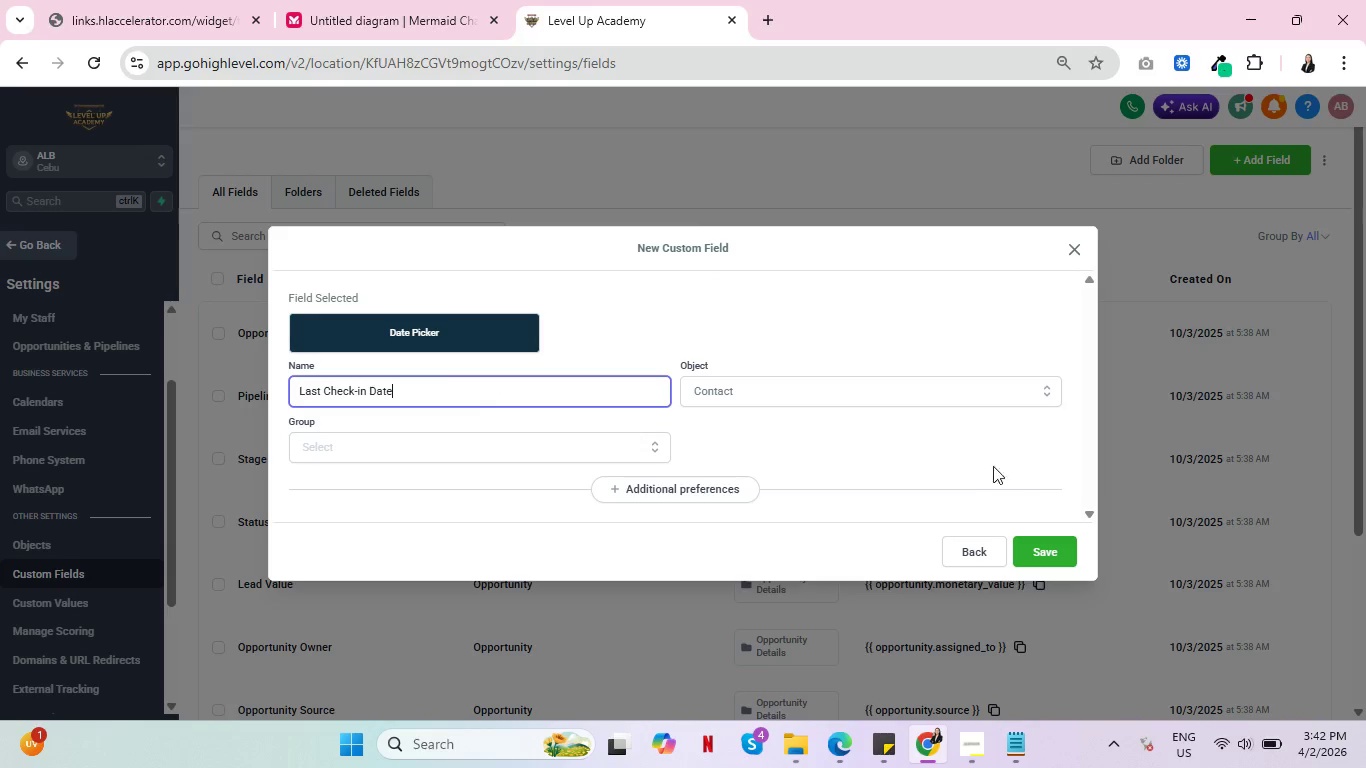 
left_click([549, 439])
 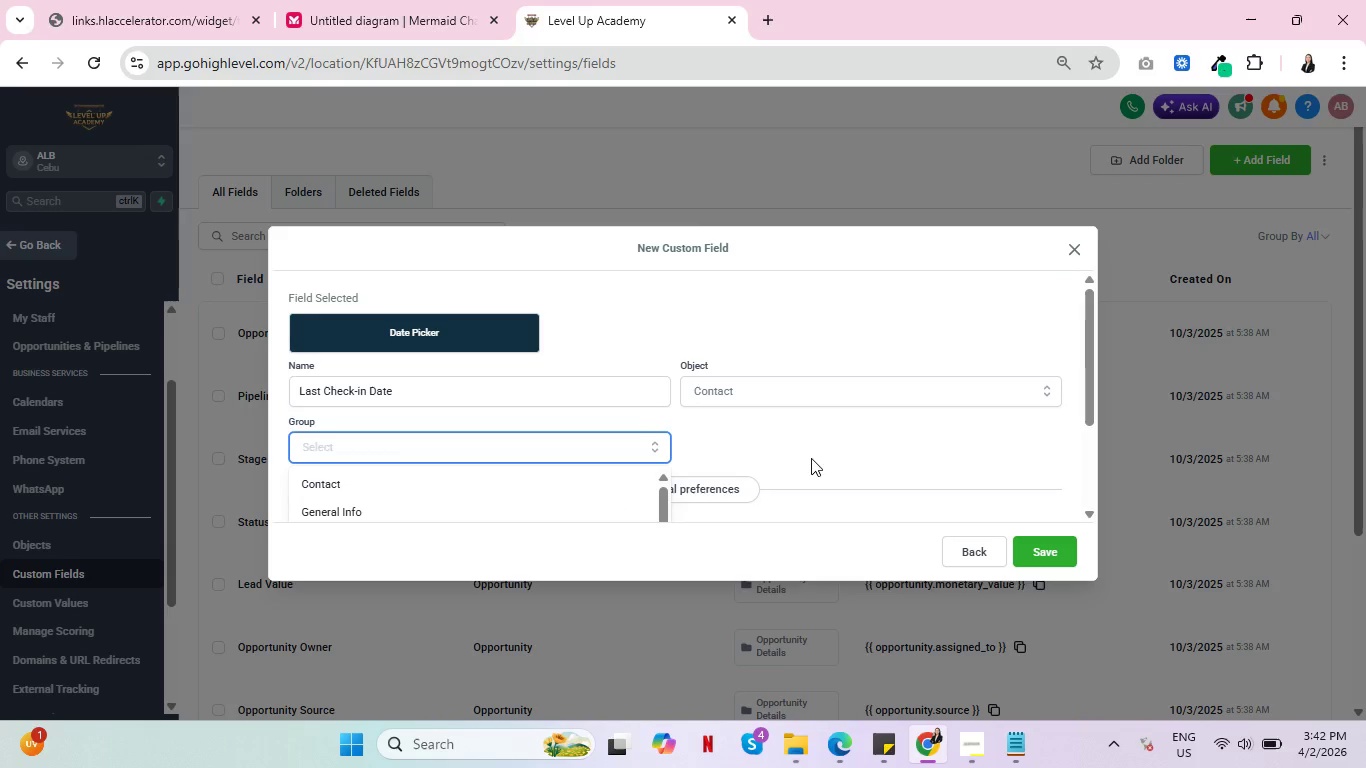 
scroll: coordinate [880, 476], scroll_direction: down, amount: 5.0
 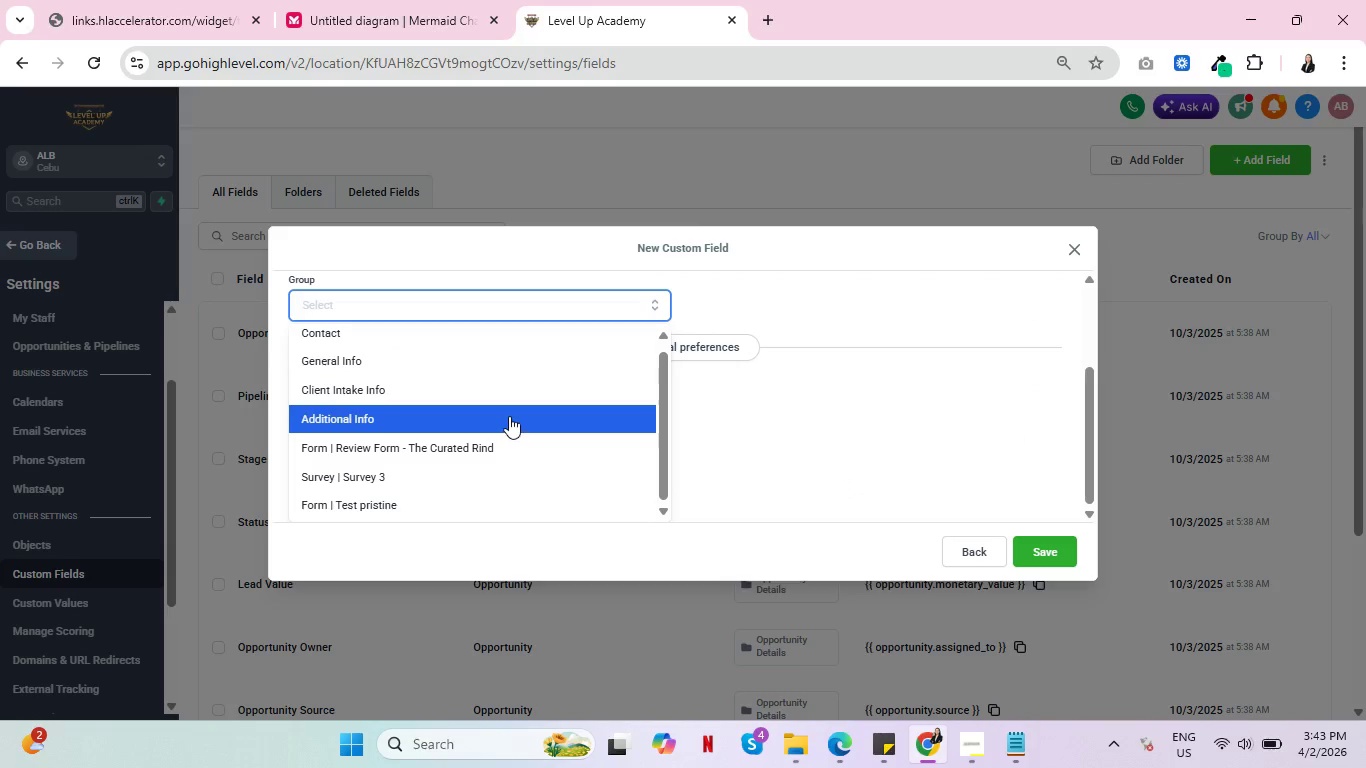 
left_click([514, 413])
 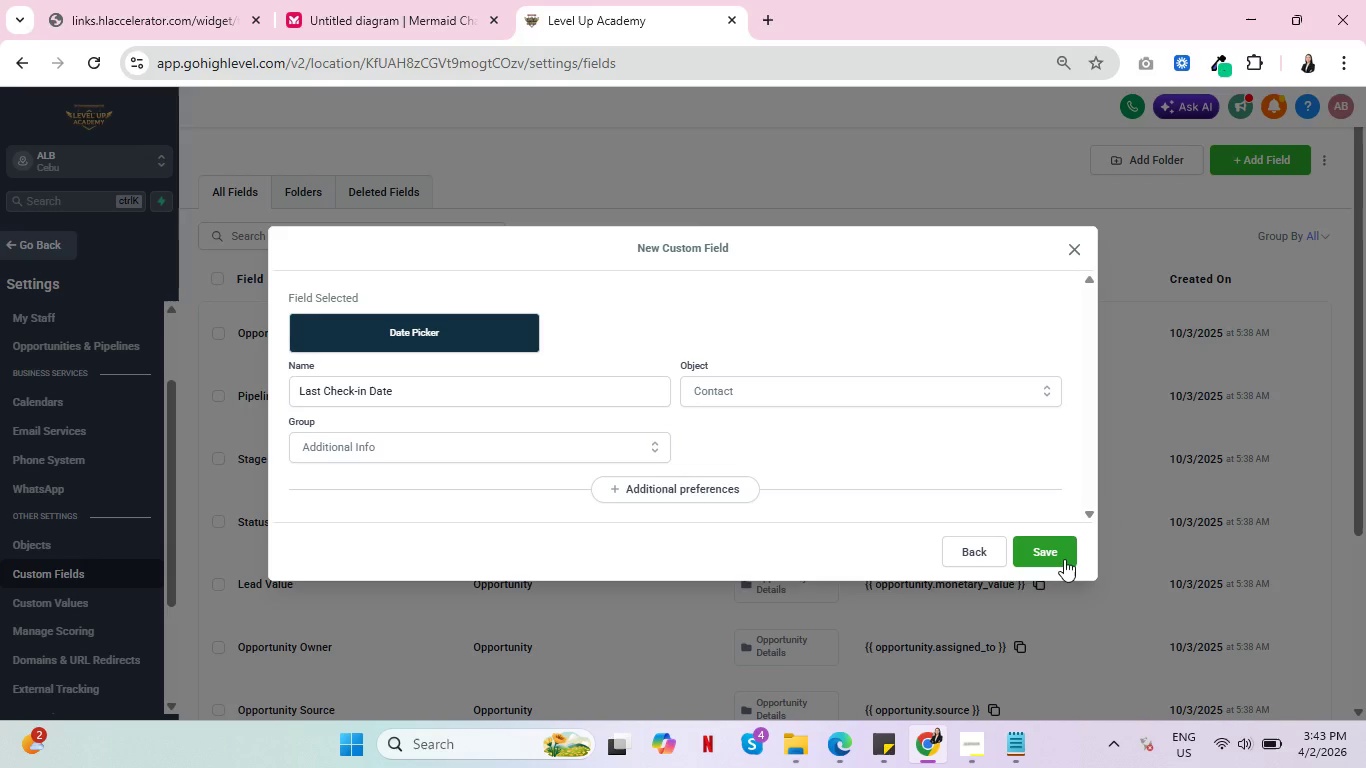 
left_click([1064, 559])
 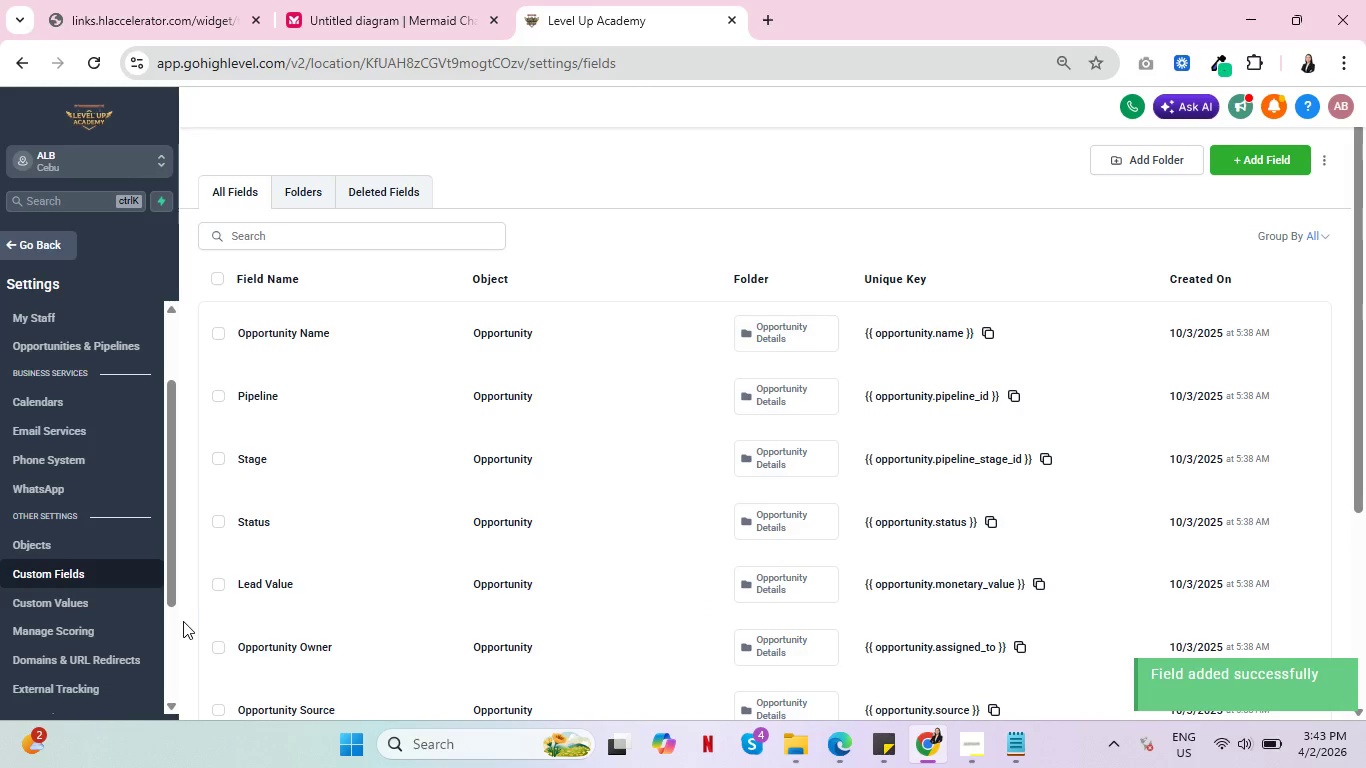 
wait(8.12)
 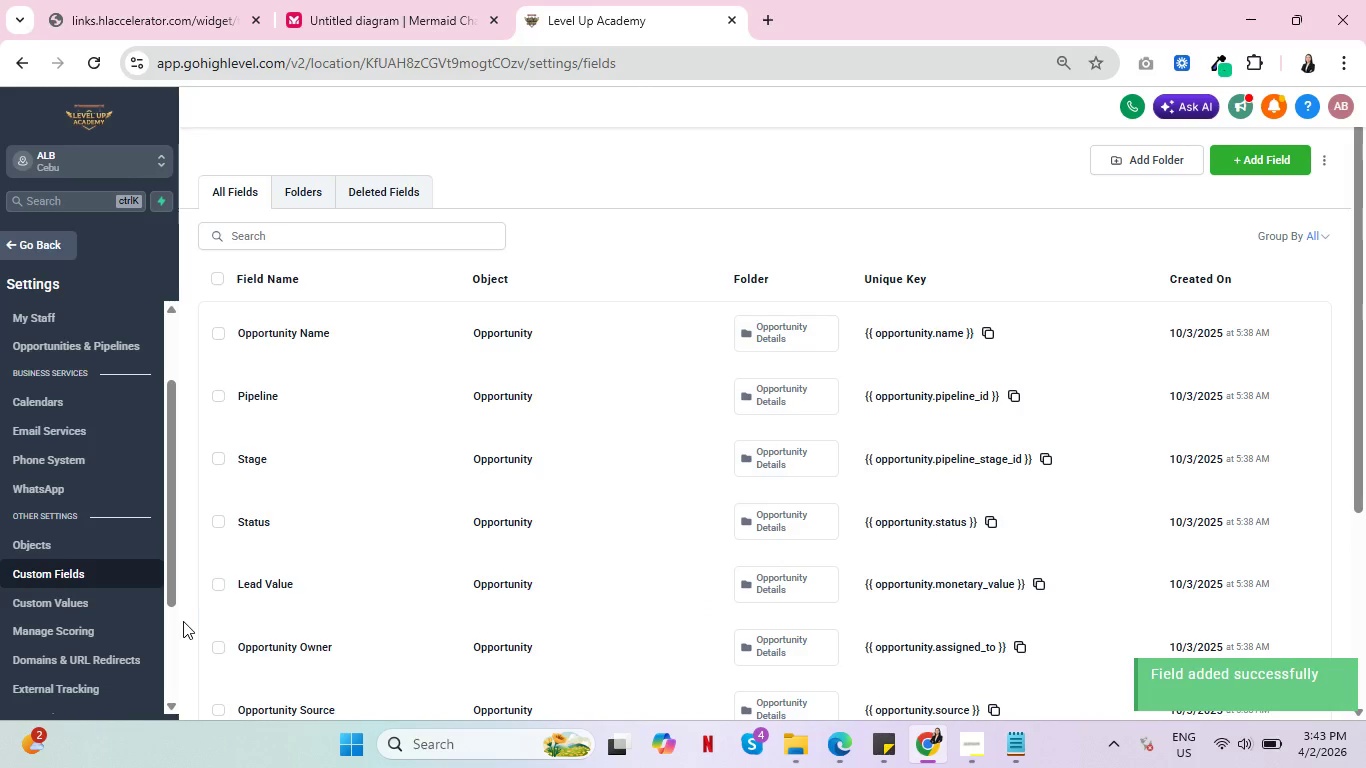 
left_click([43, 252])
 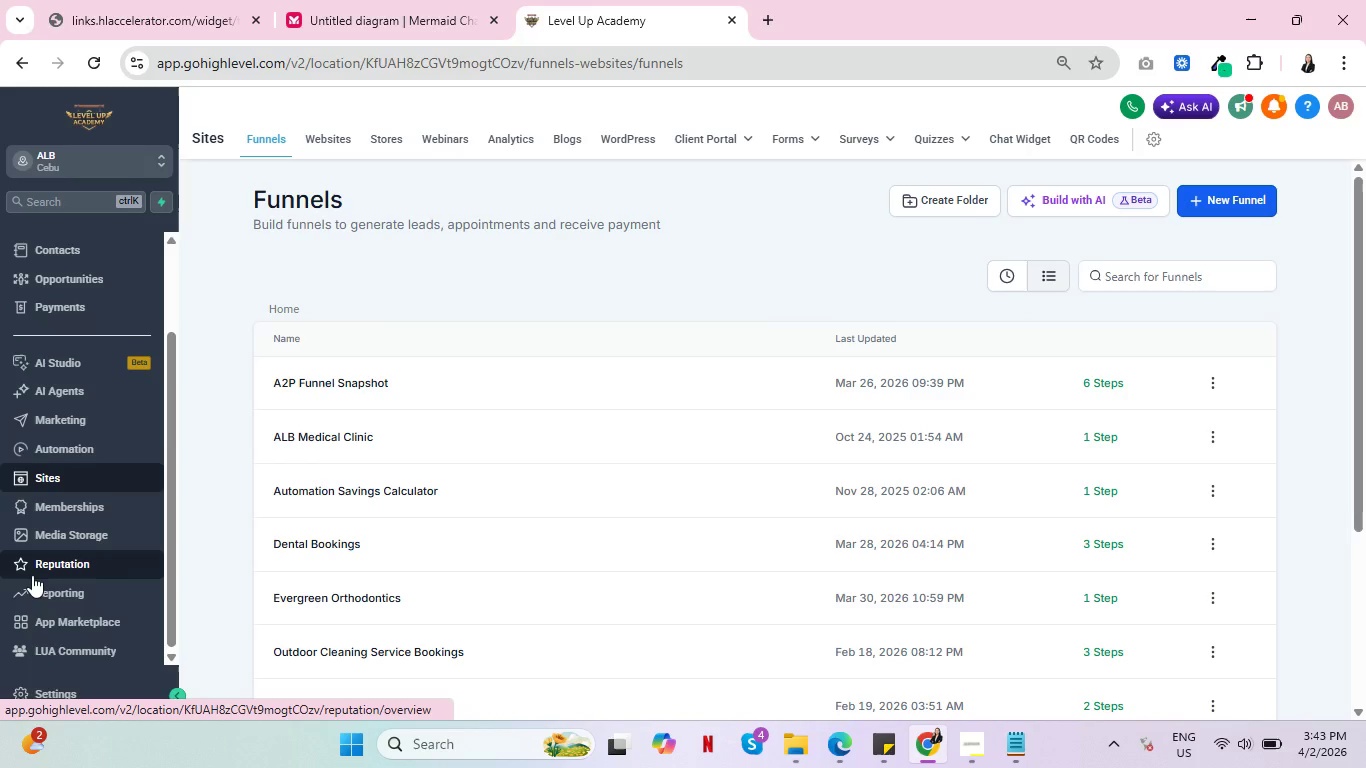 
key(Control+ControlLeft)
 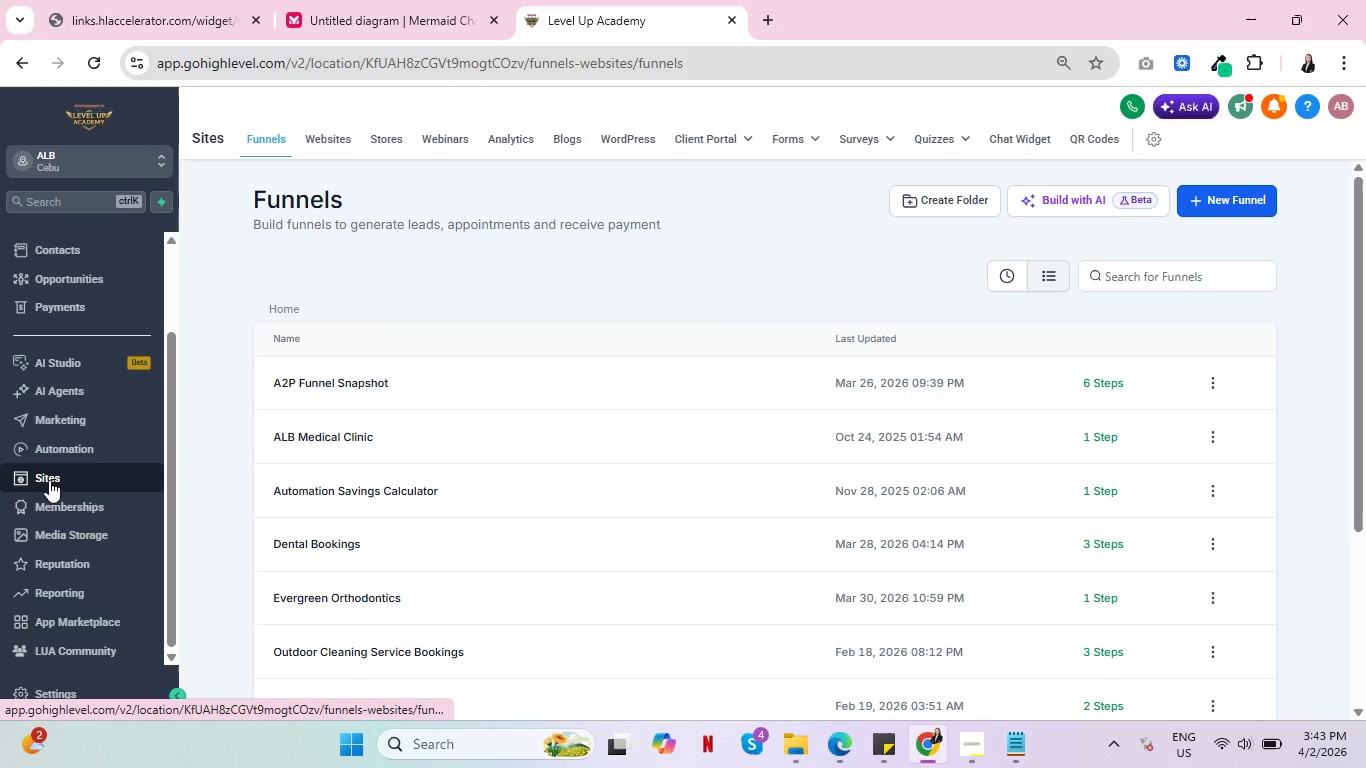 
key(Control+ControlLeft)
 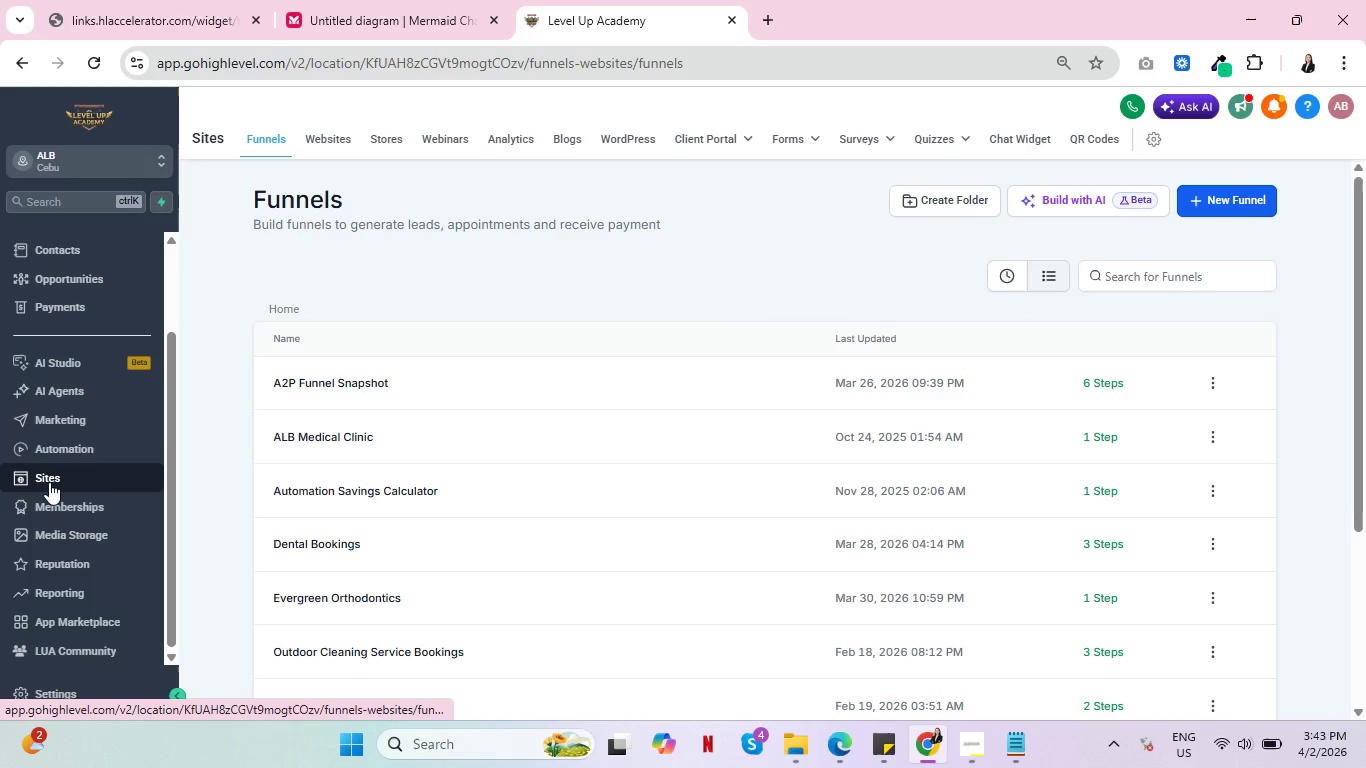 
key(Control+ControlLeft)
 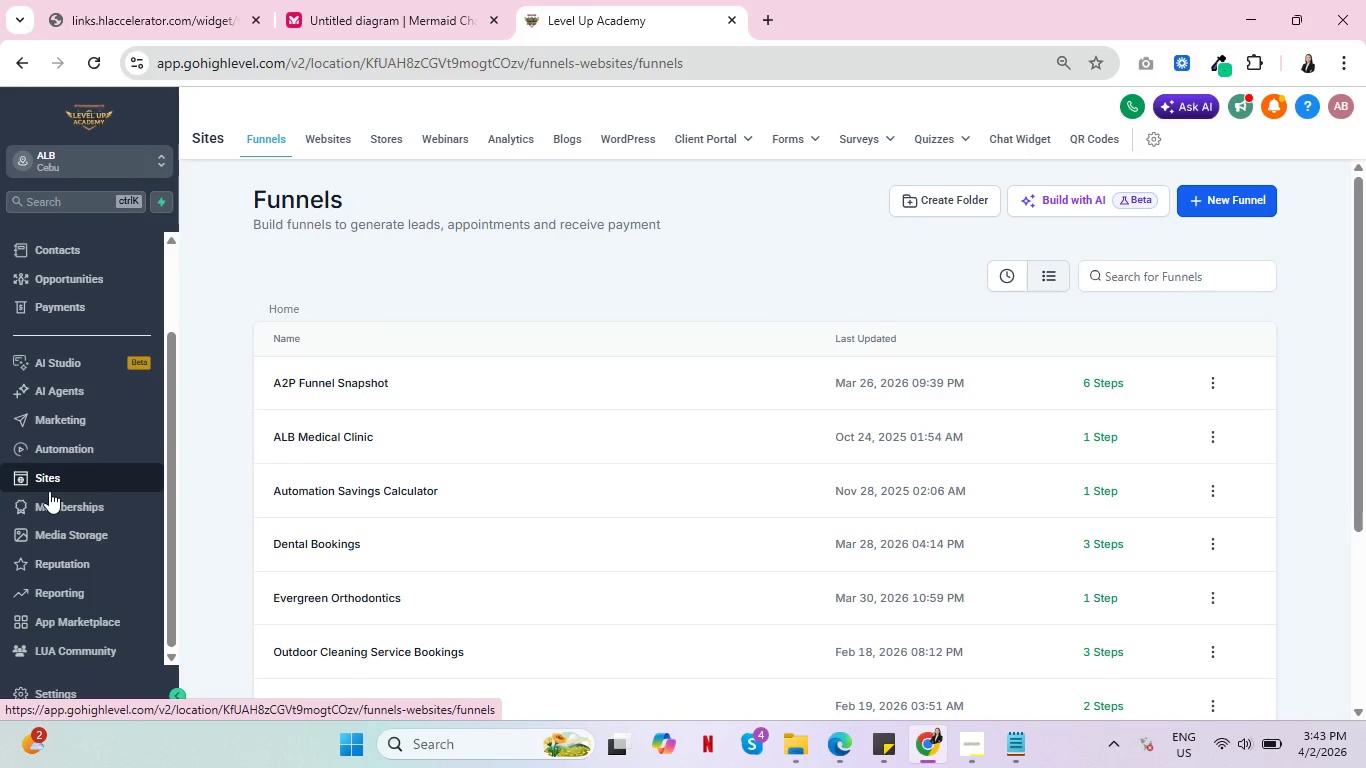 
key(Control+ControlLeft)
 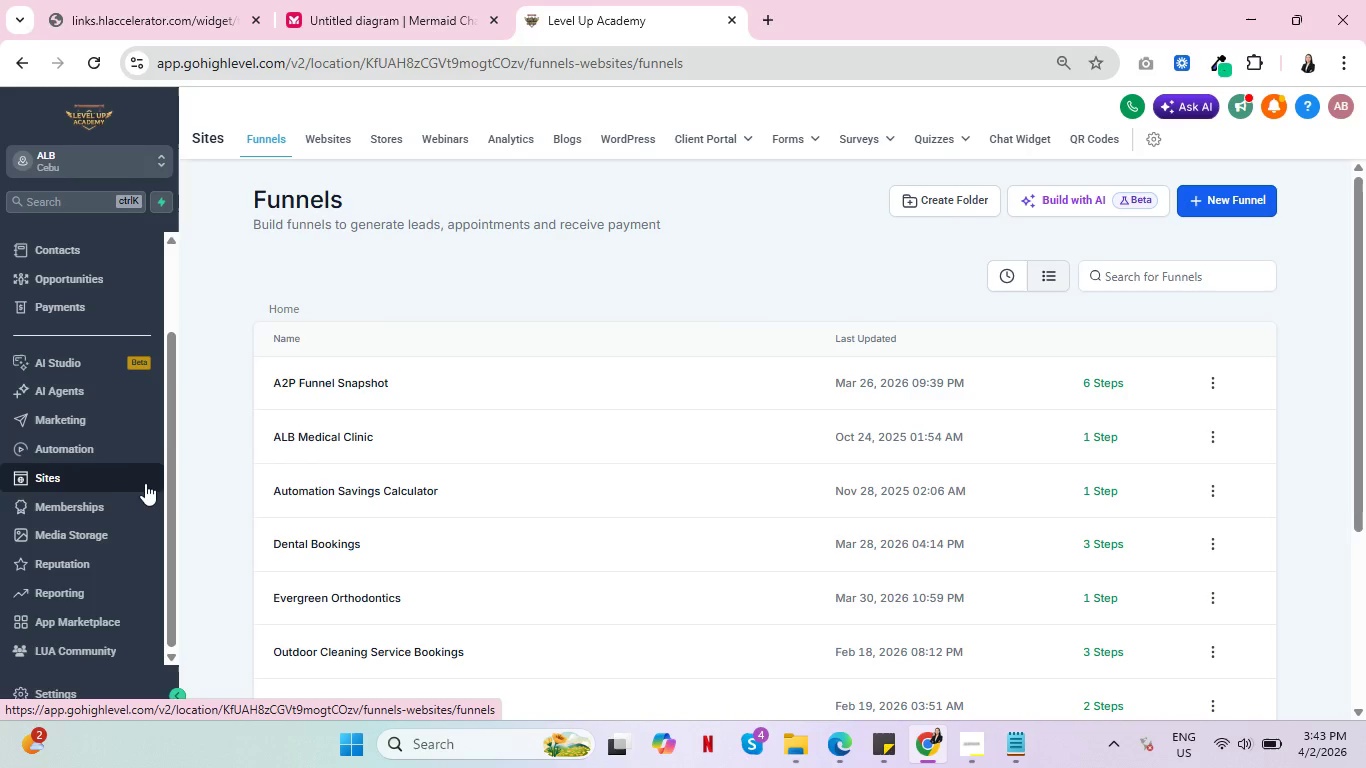 
scroll: coordinate [104, 531], scroll_direction: none, amount: 0.0
 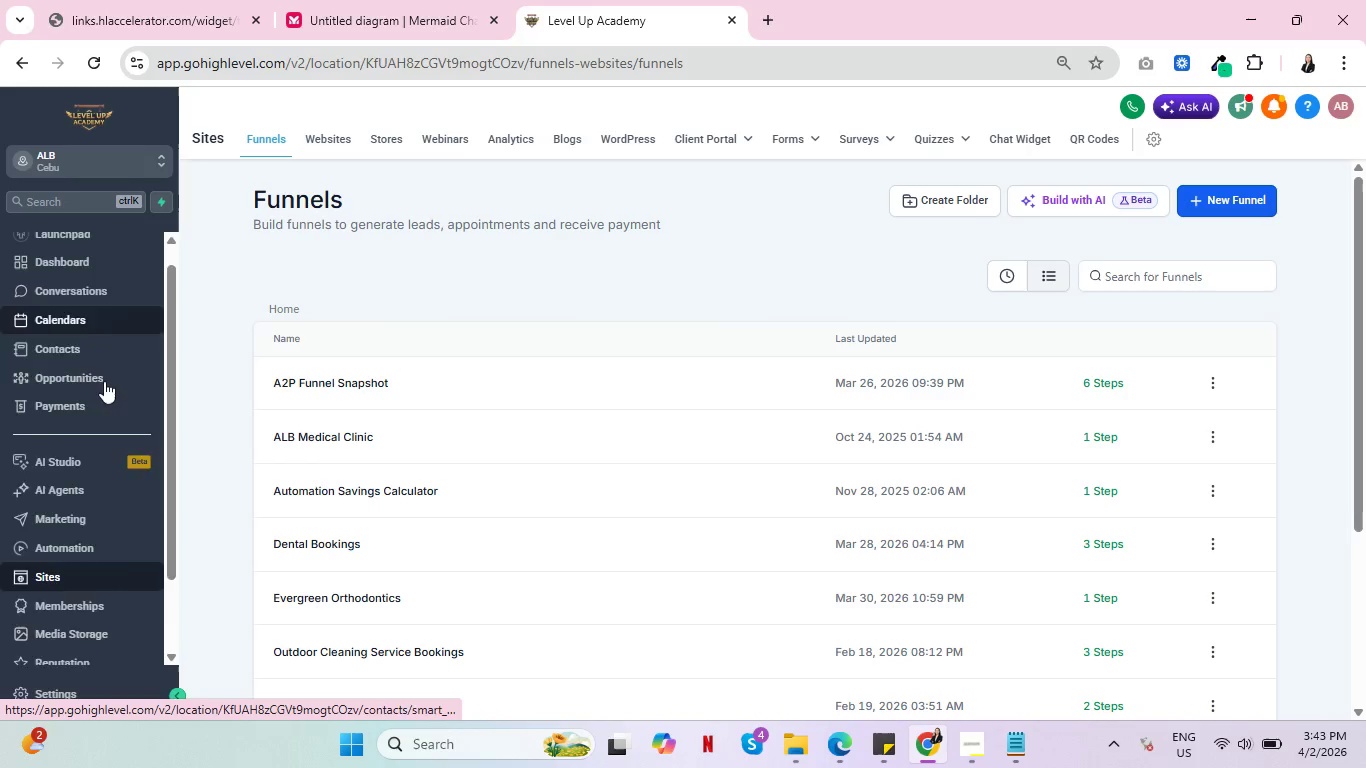 
scroll: coordinate [104, 351], scroll_direction: down, amount: 2.0
 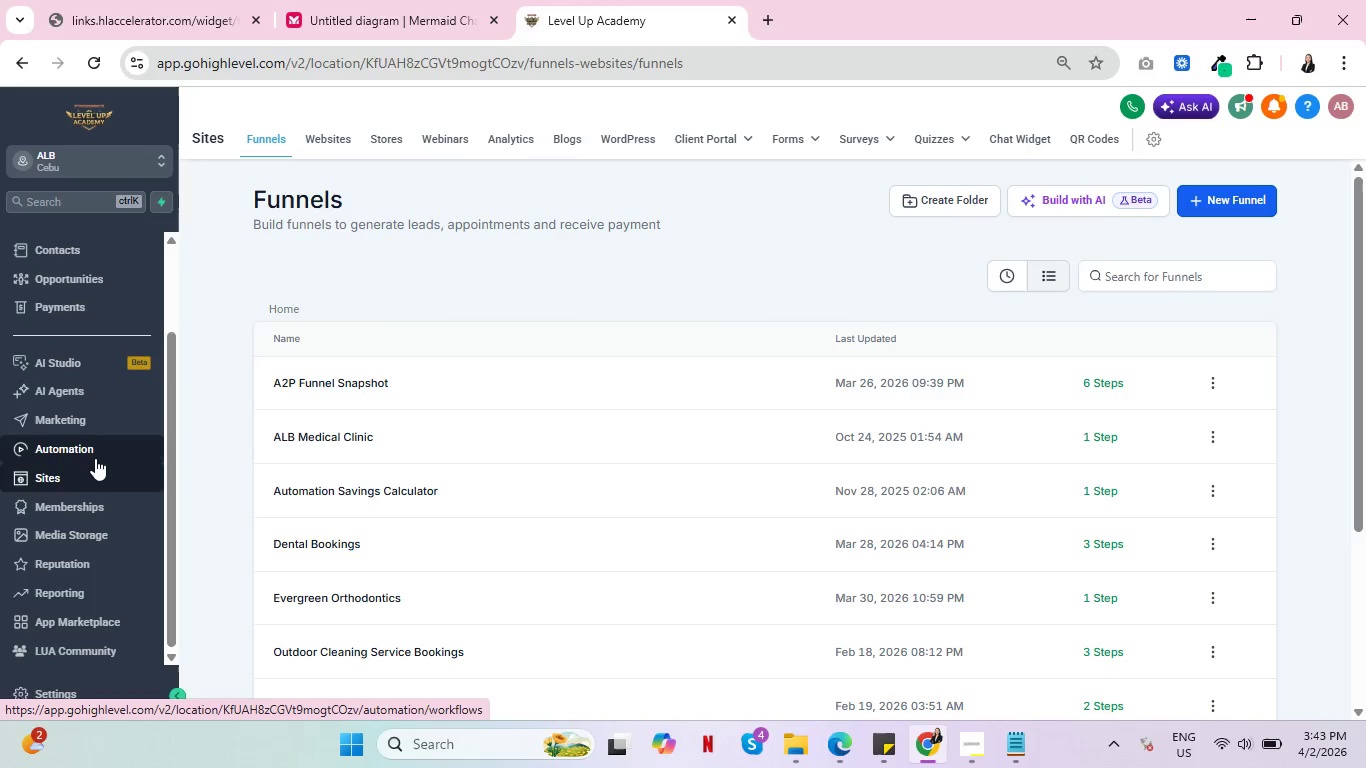 
key(Control+ControlLeft)
 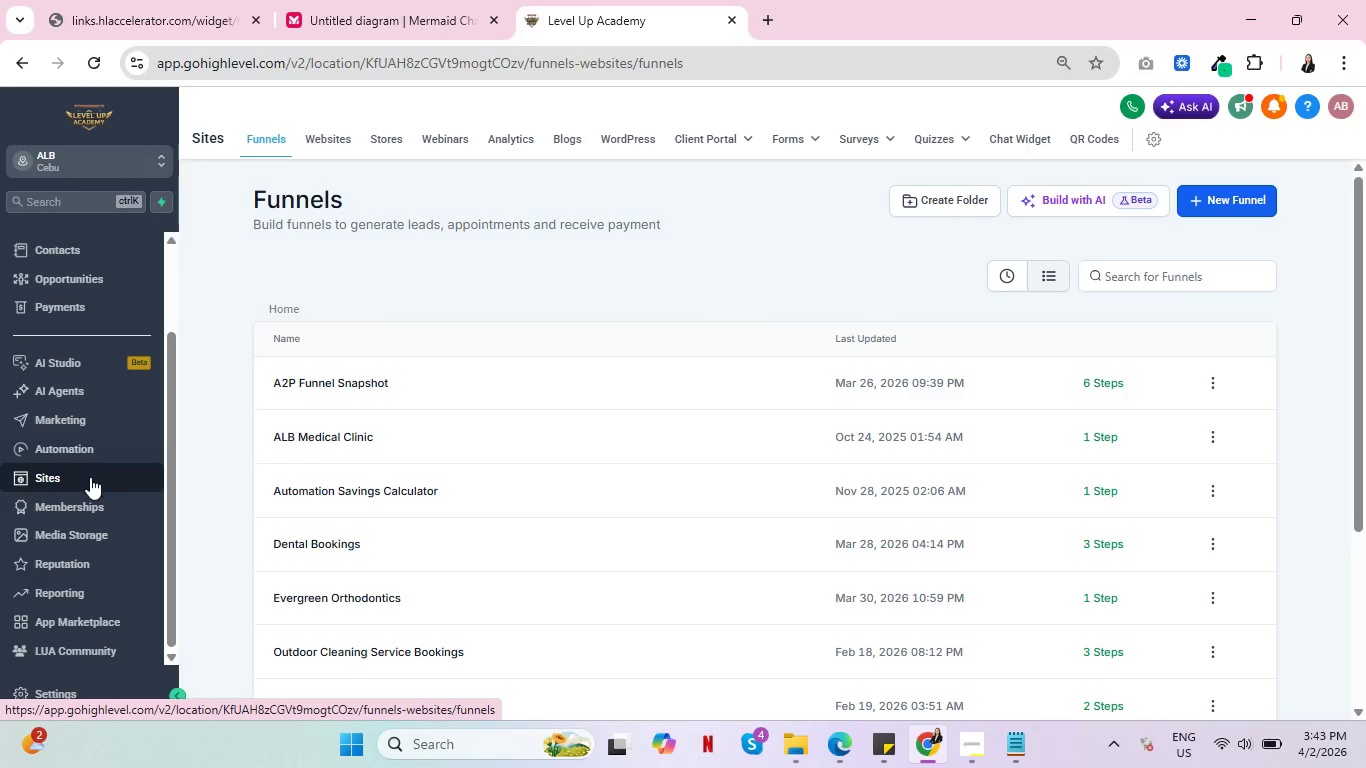 
key(Control+ControlLeft)
 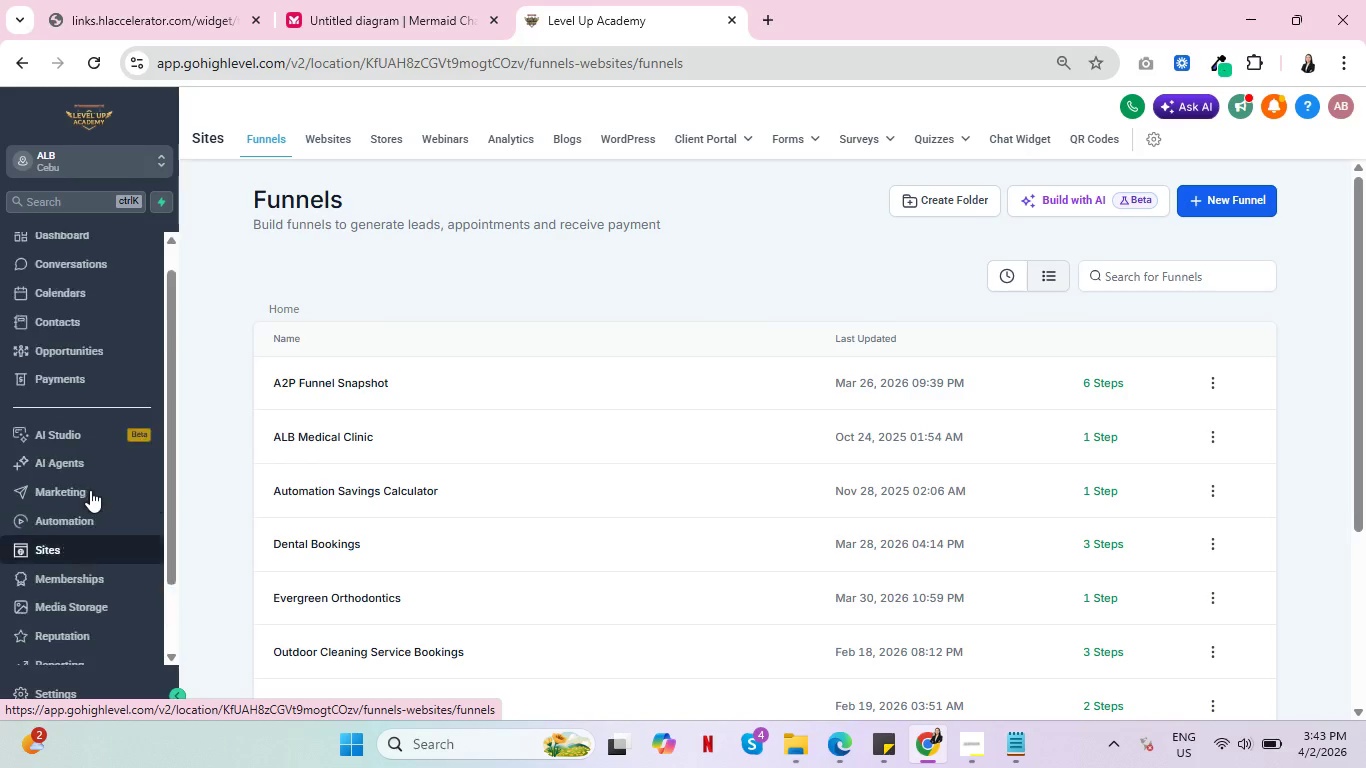 
scroll: coordinate [90, 490], scroll_direction: up, amount: 4.0
 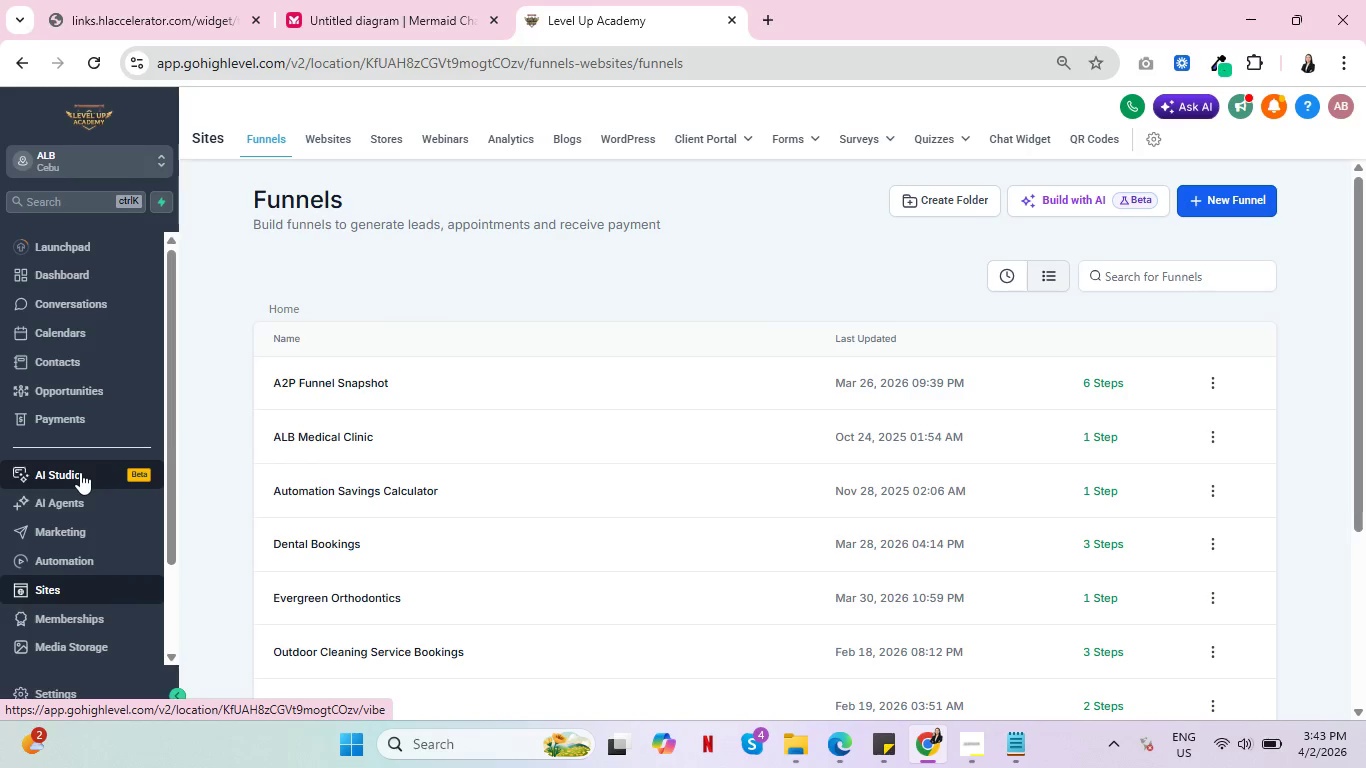 
scroll: coordinate [82, 483], scroll_direction: down, amount: 3.0
 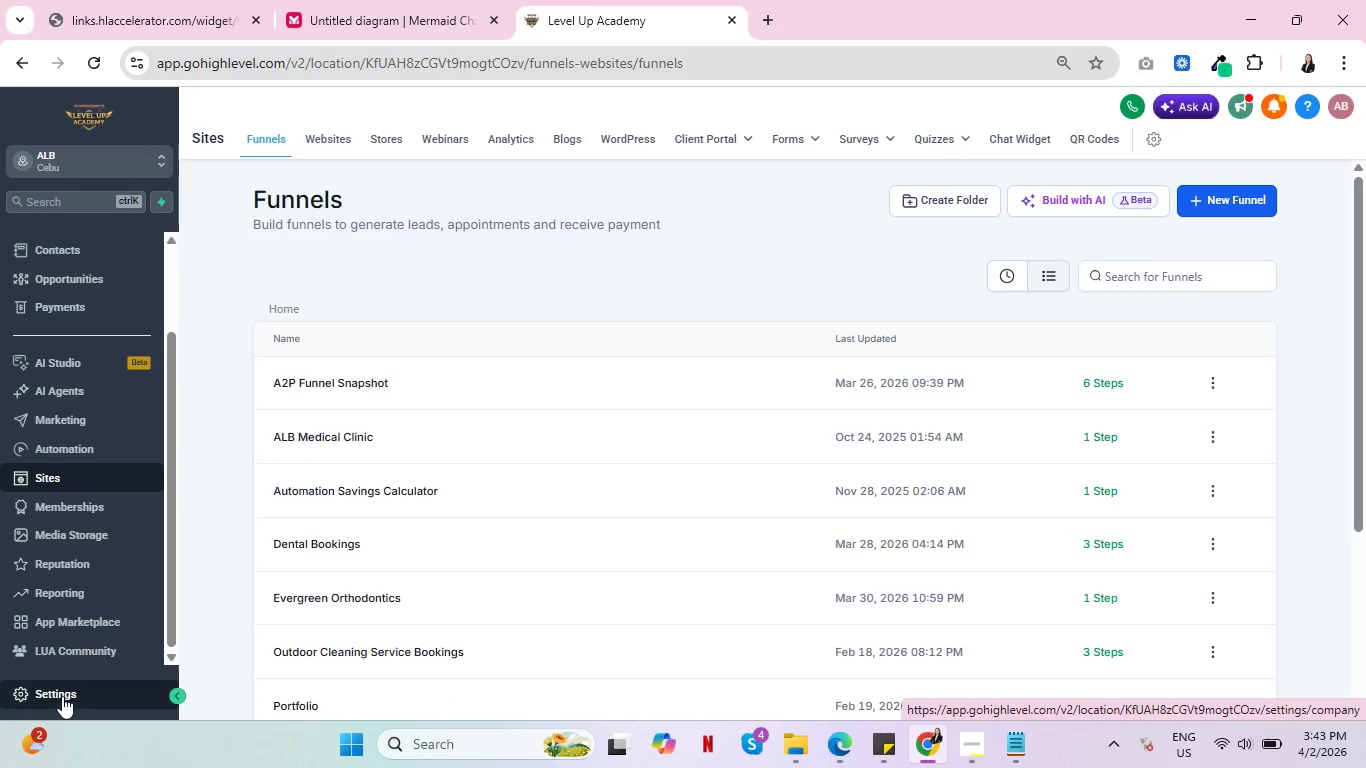 
left_click([62, 696])
 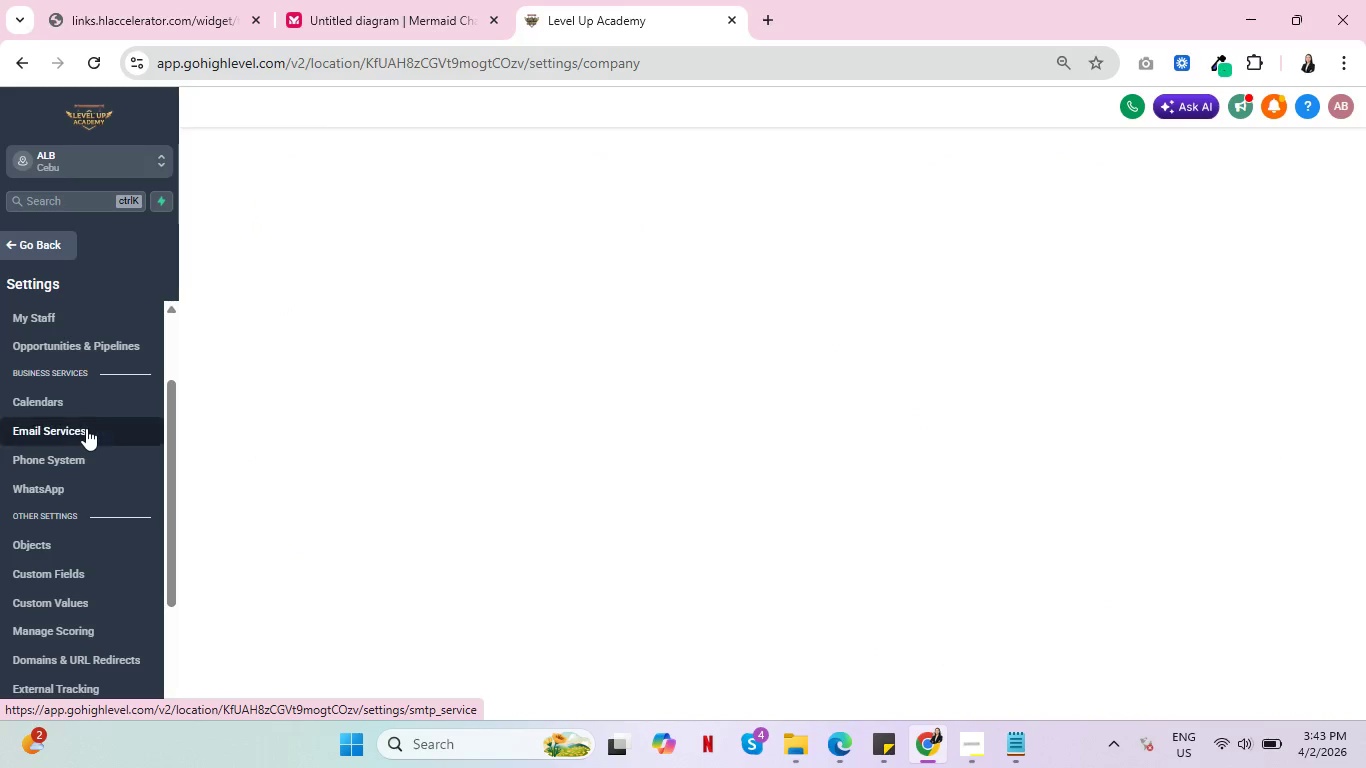 
scroll: coordinate [86, 428], scroll_direction: down, amount: 3.0
 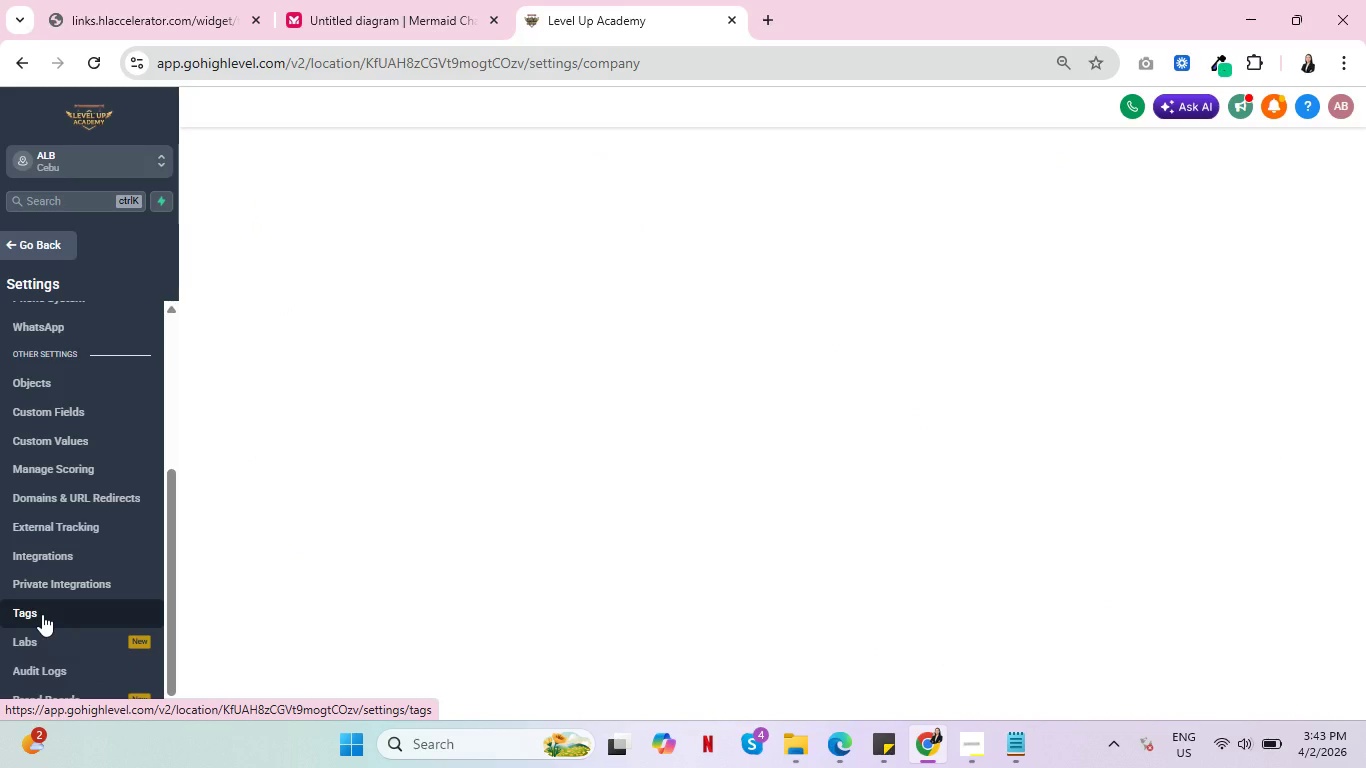 
left_click([42, 614])